 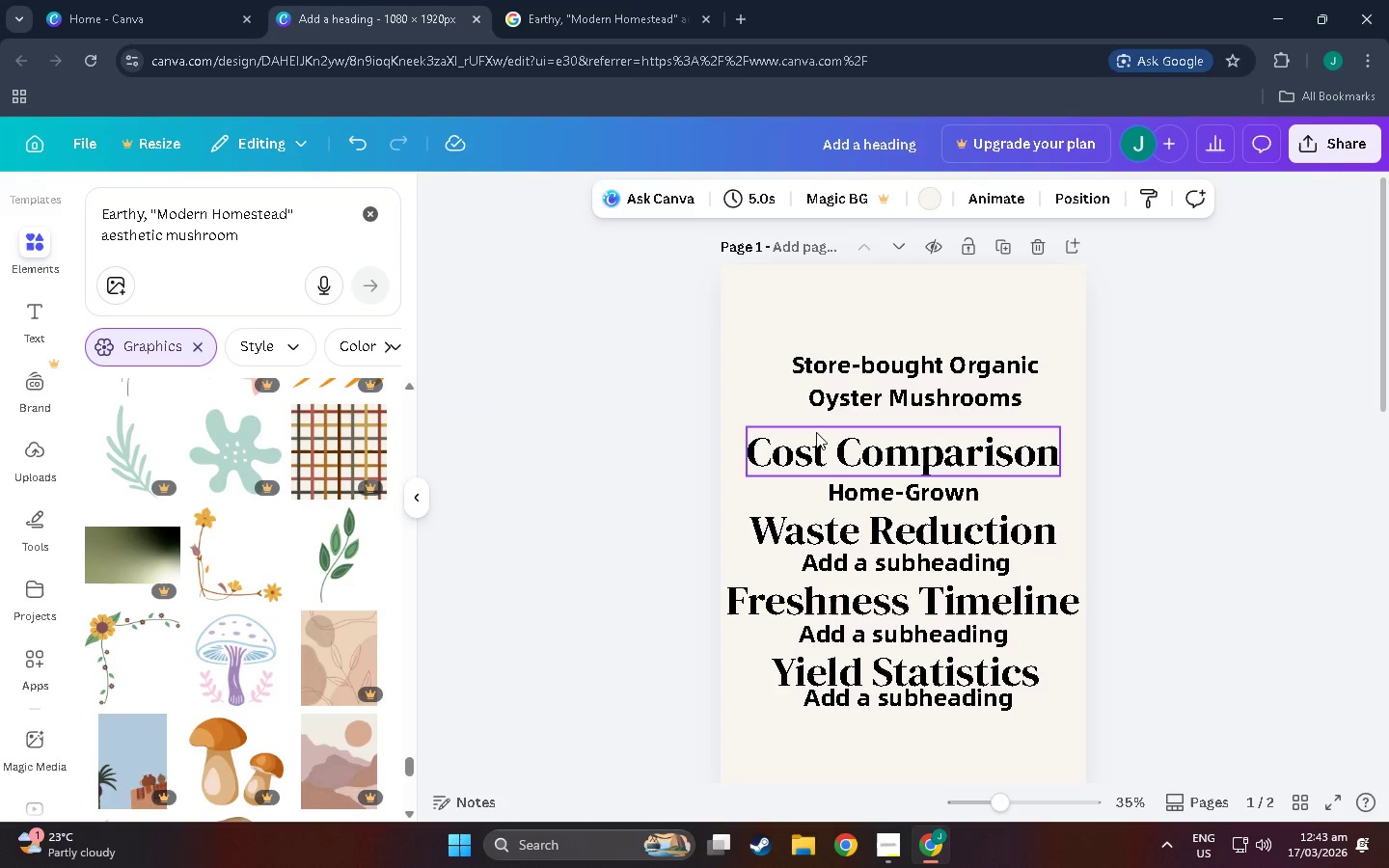 
left_click_drag(start_coordinate=[902, 495], to_coordinate=[901, 309])
 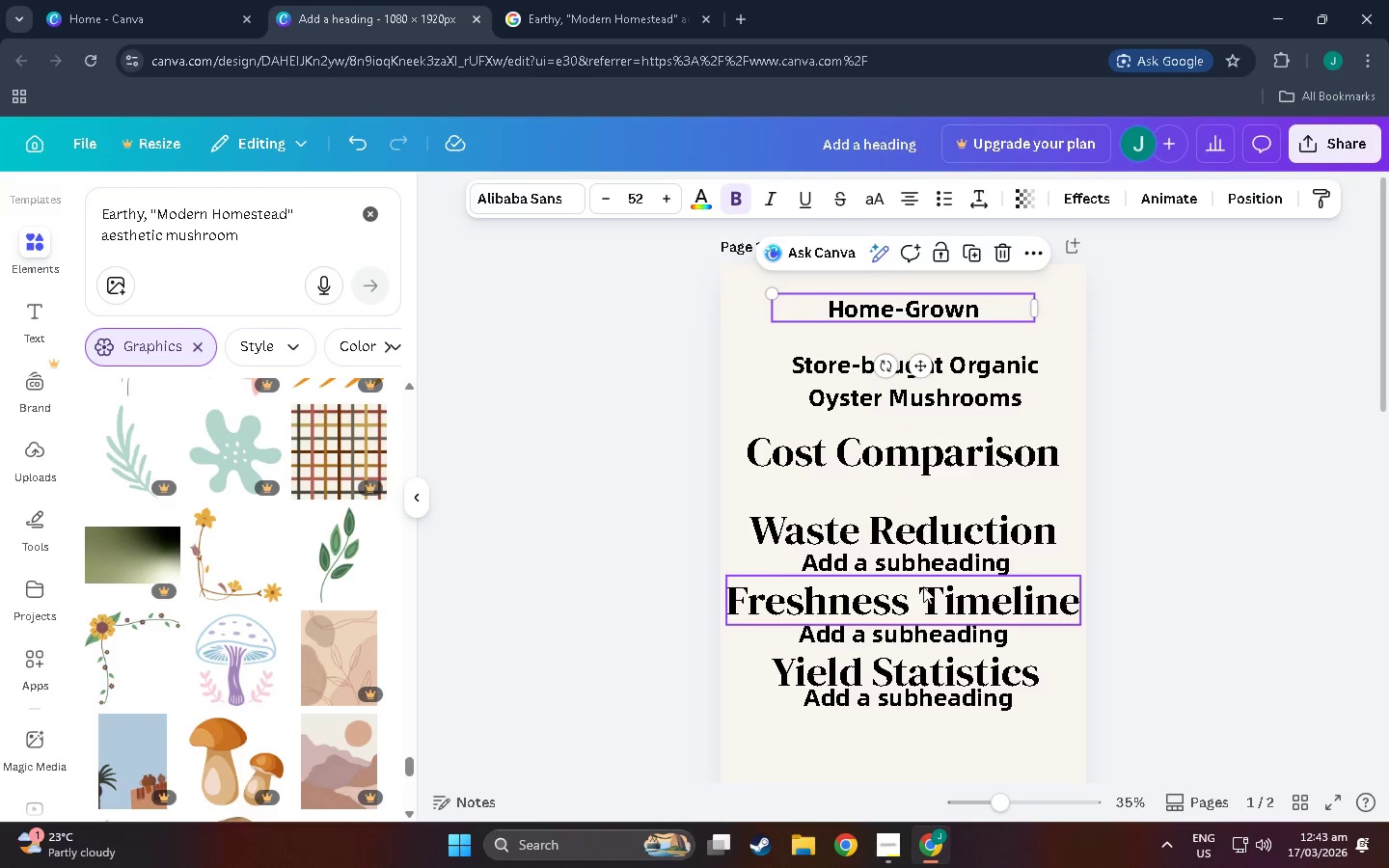 
left_click_drag(start_coordinate=[921, 567], to_coordinate=[913, 342])
 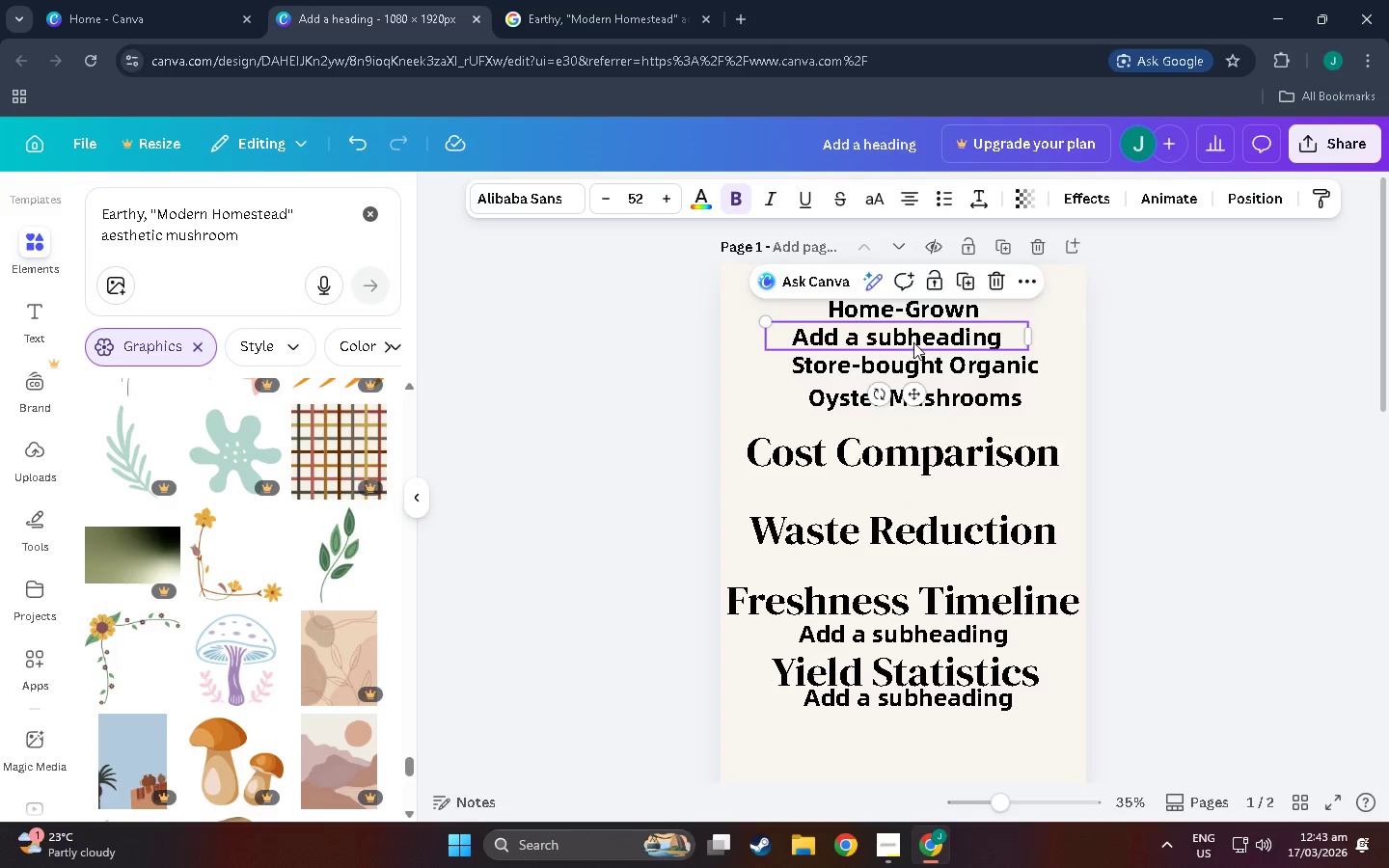 
key(Alt+AltLeft)
 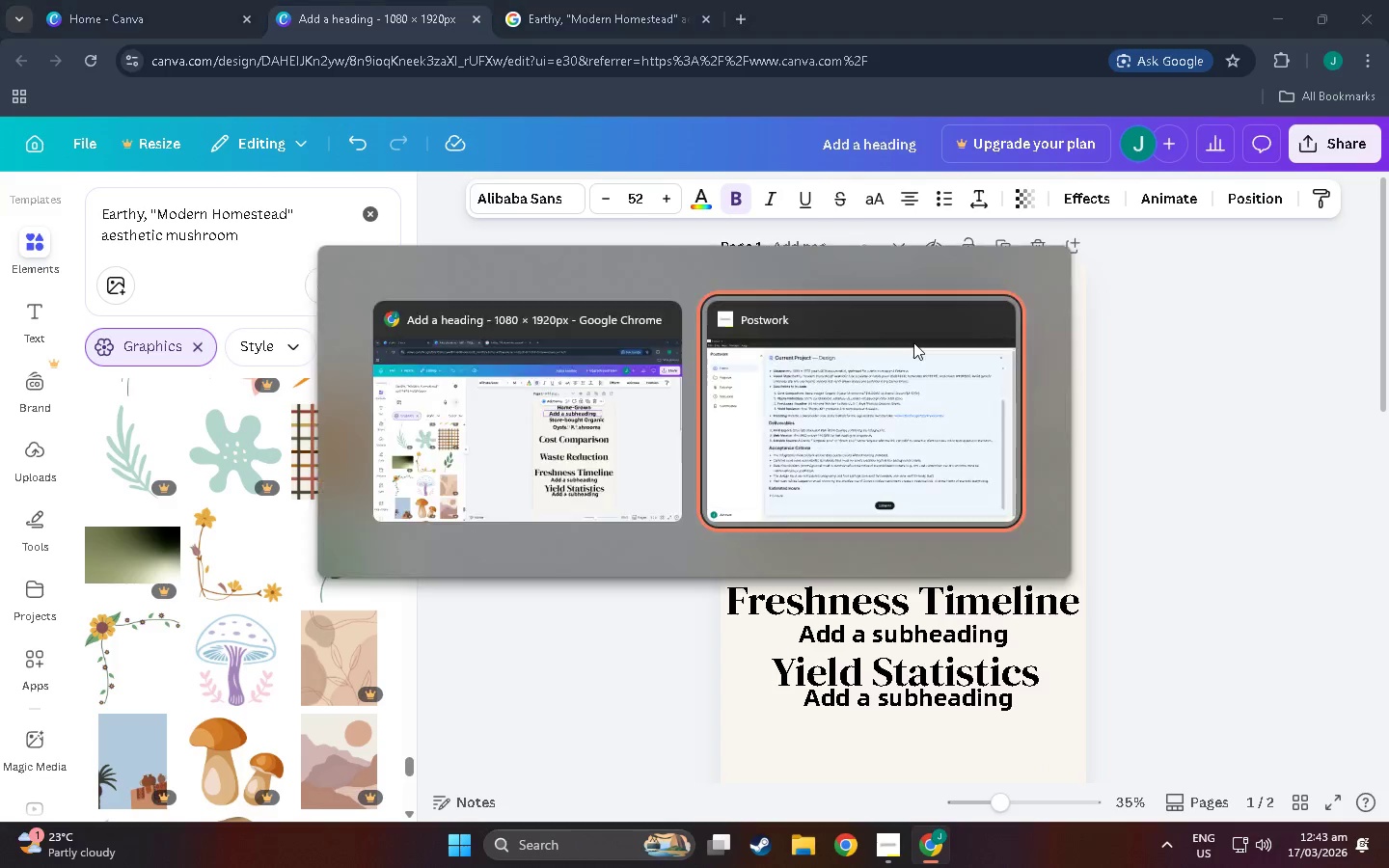 
key(Alt+Tab)